 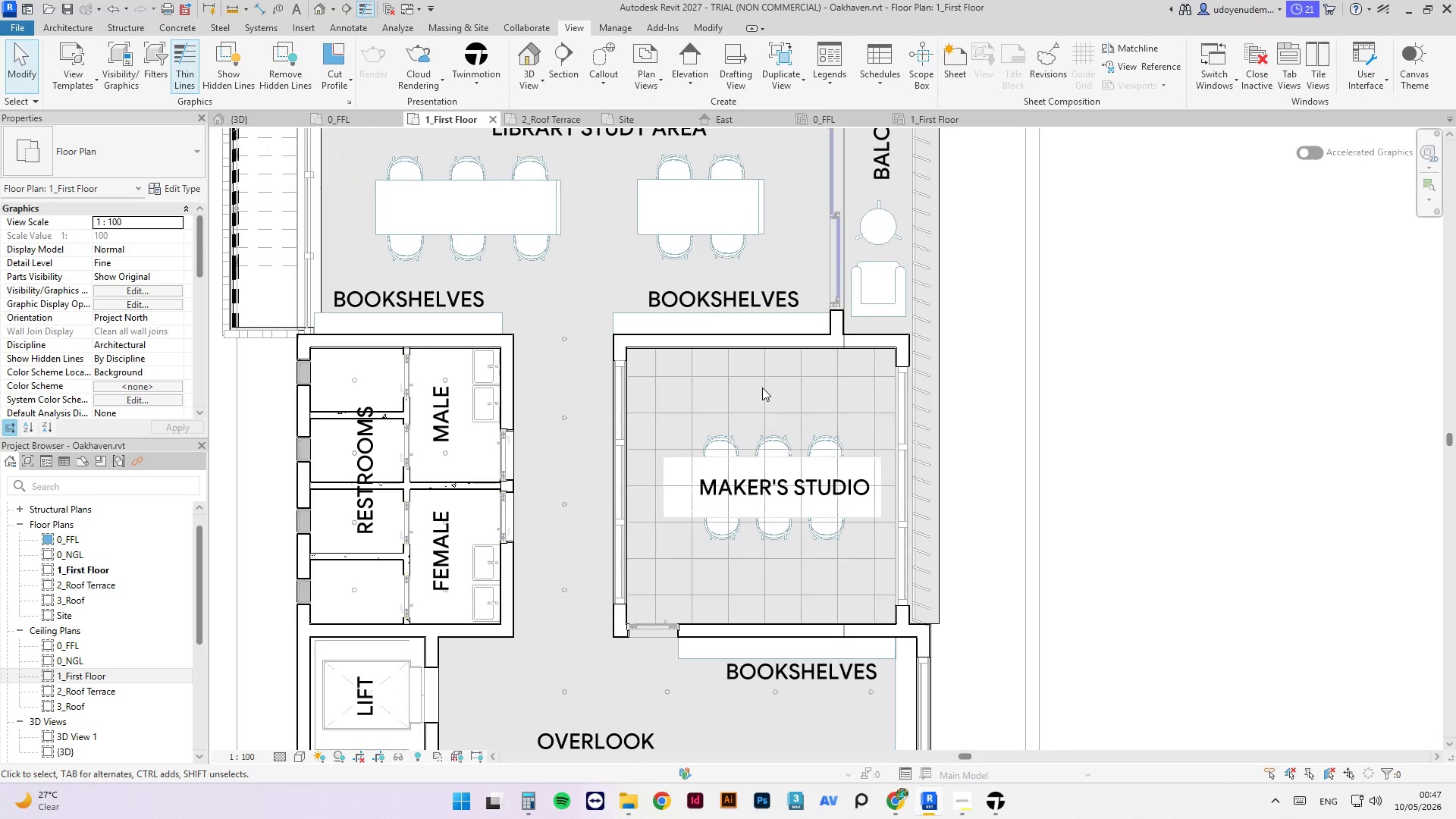 
key(Tab)
 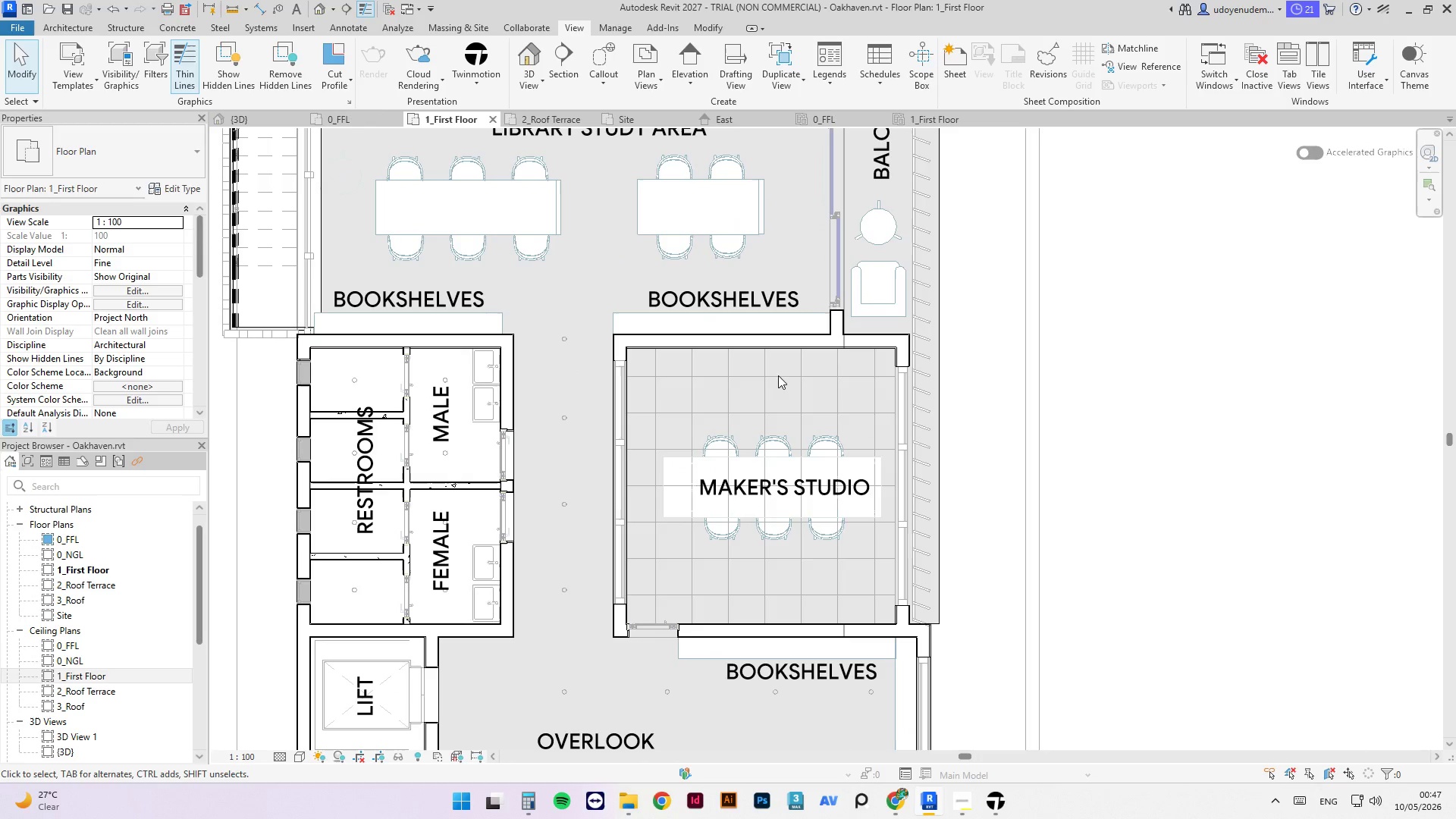 
key(Tab)
 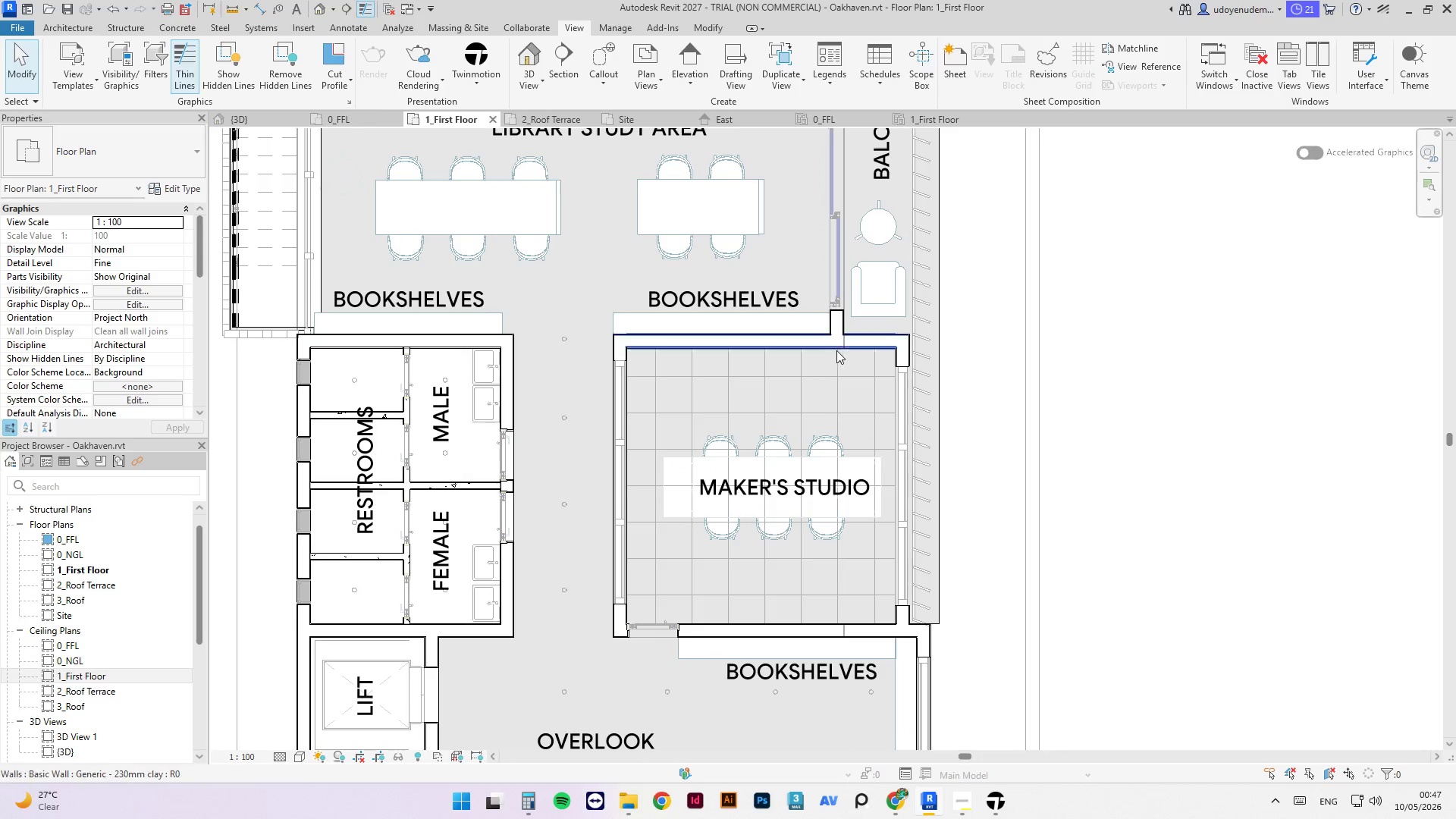 
left_click([849, 350])
 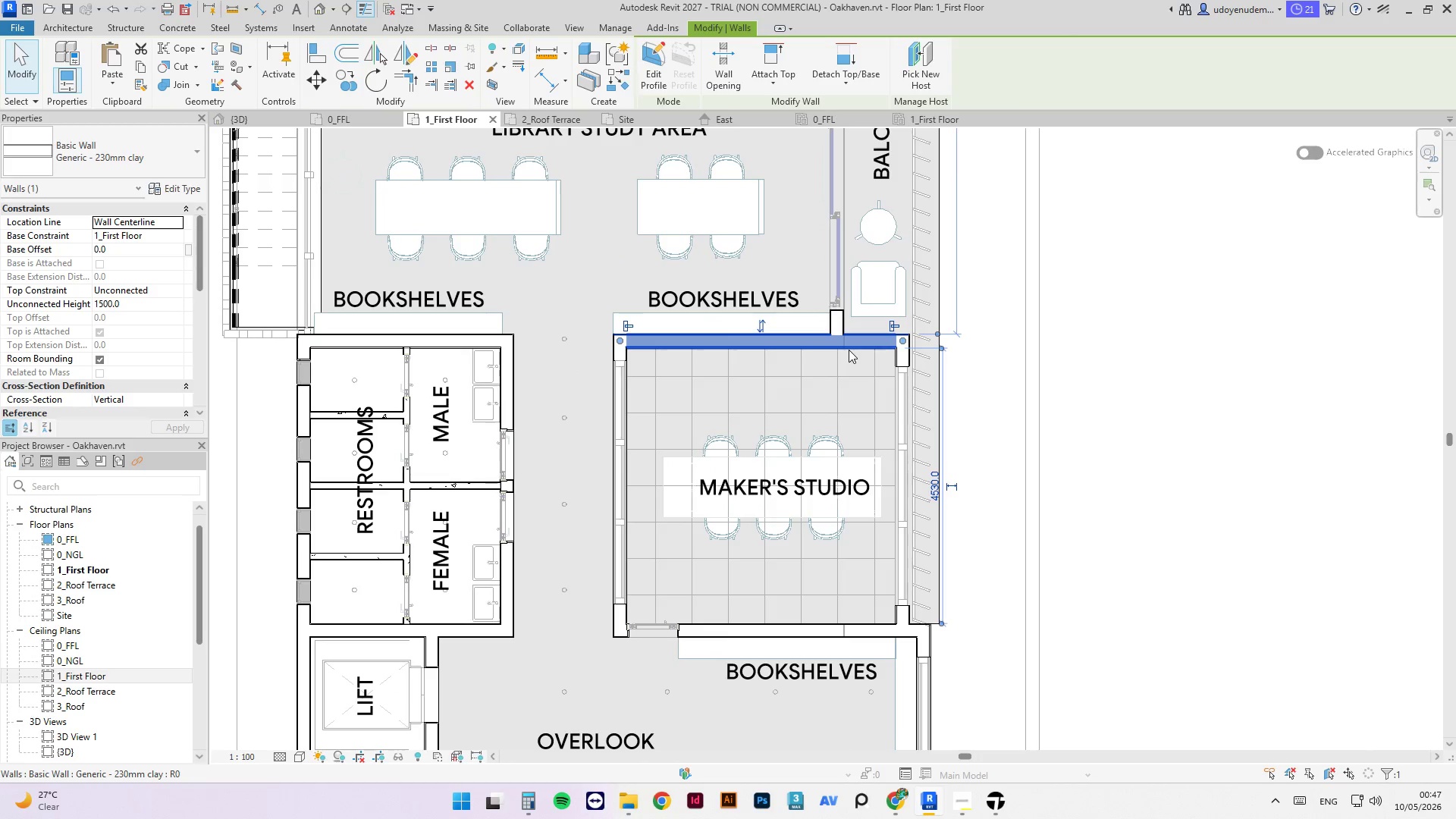 
key(Tab)
 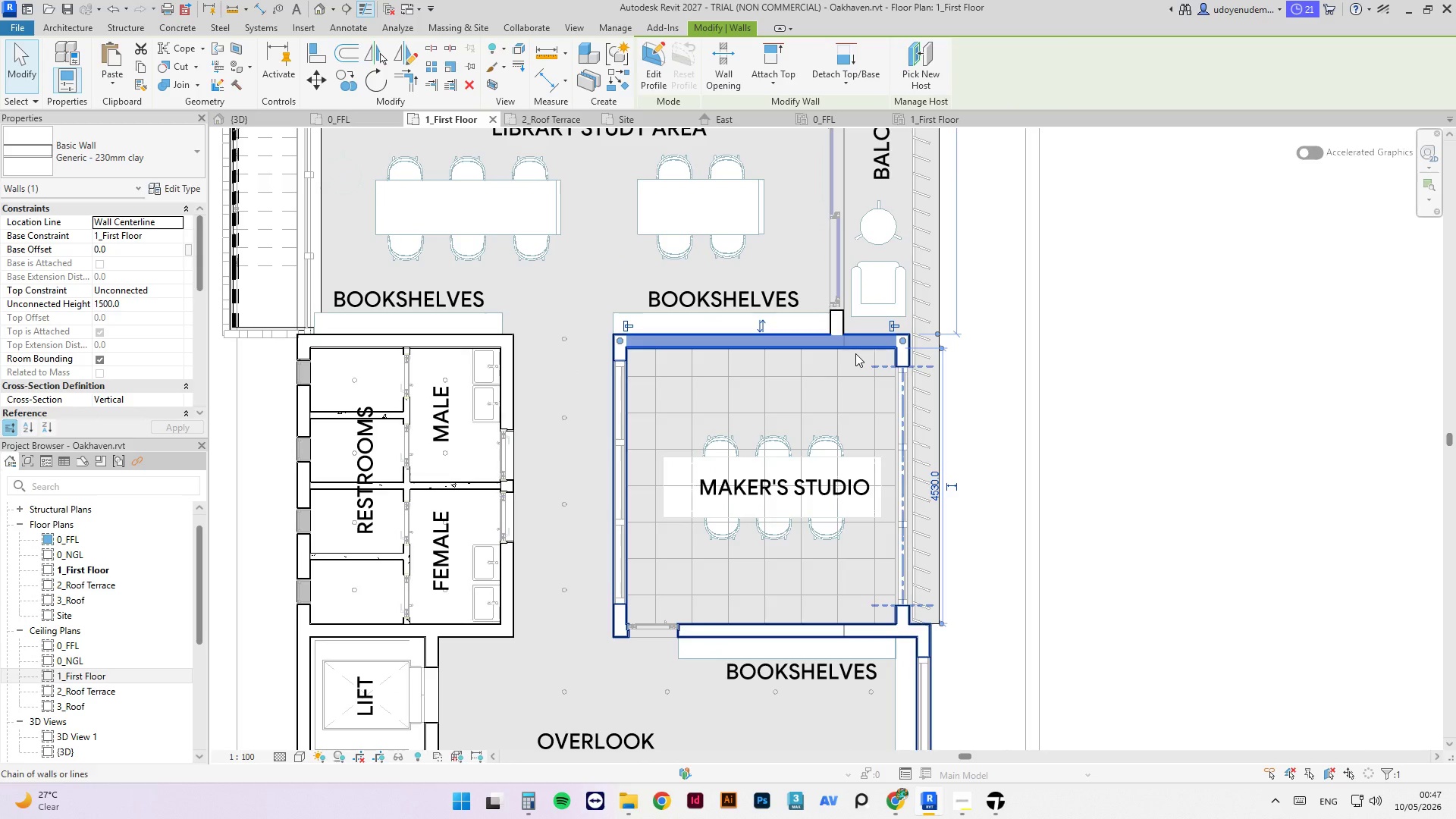 
key(Tab)
 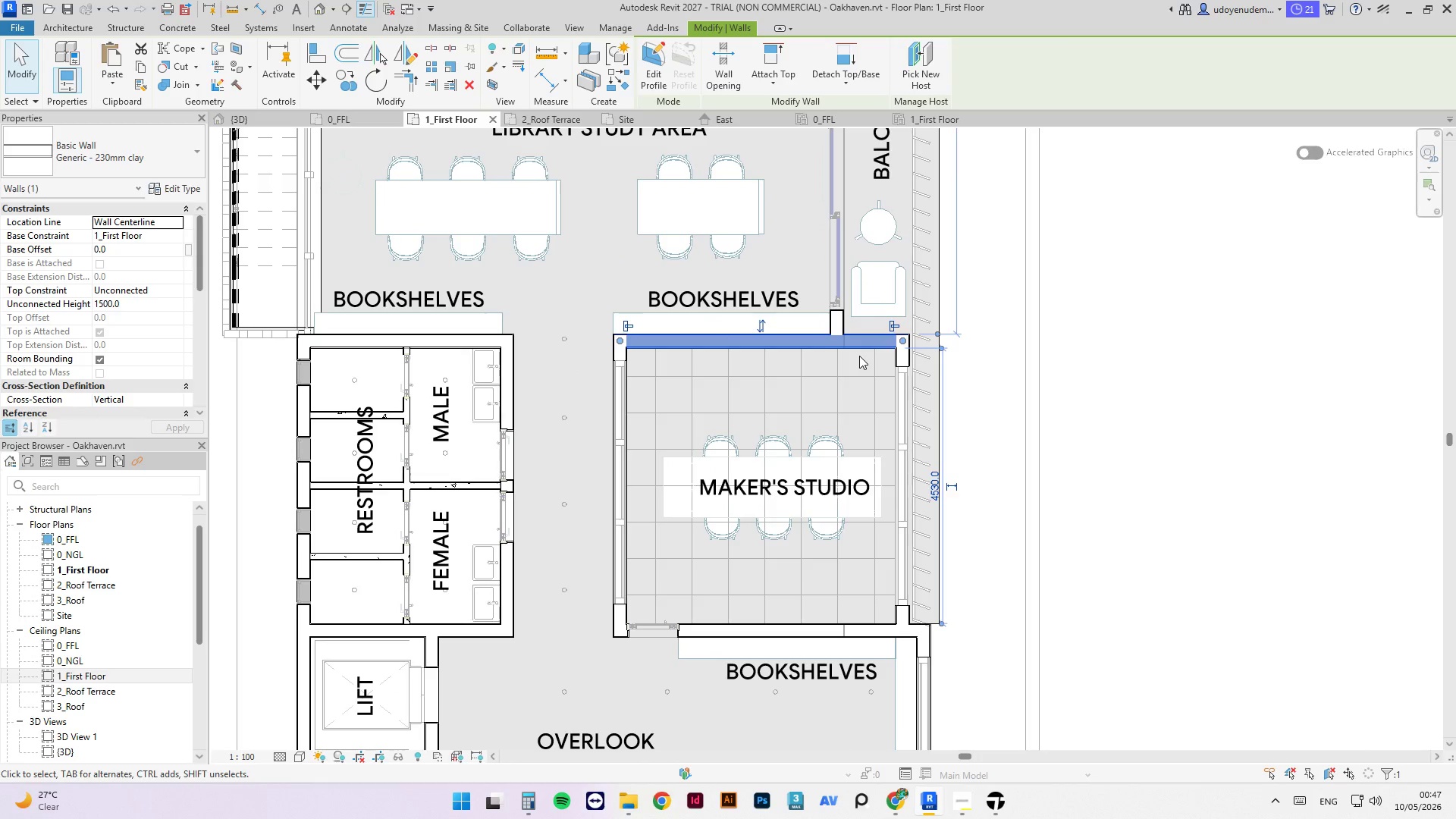 
key(Tab)
 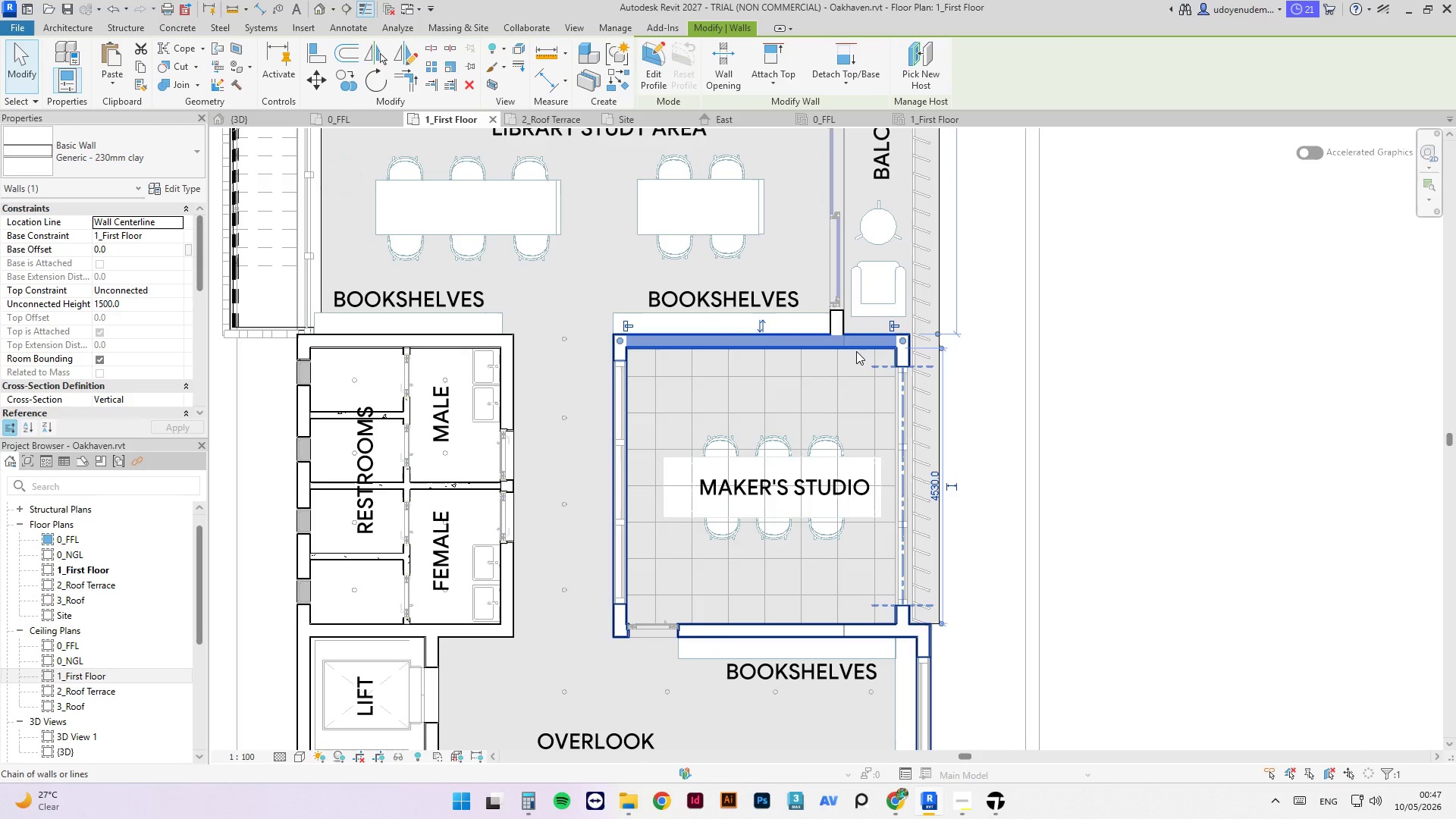 
key(Tab)
 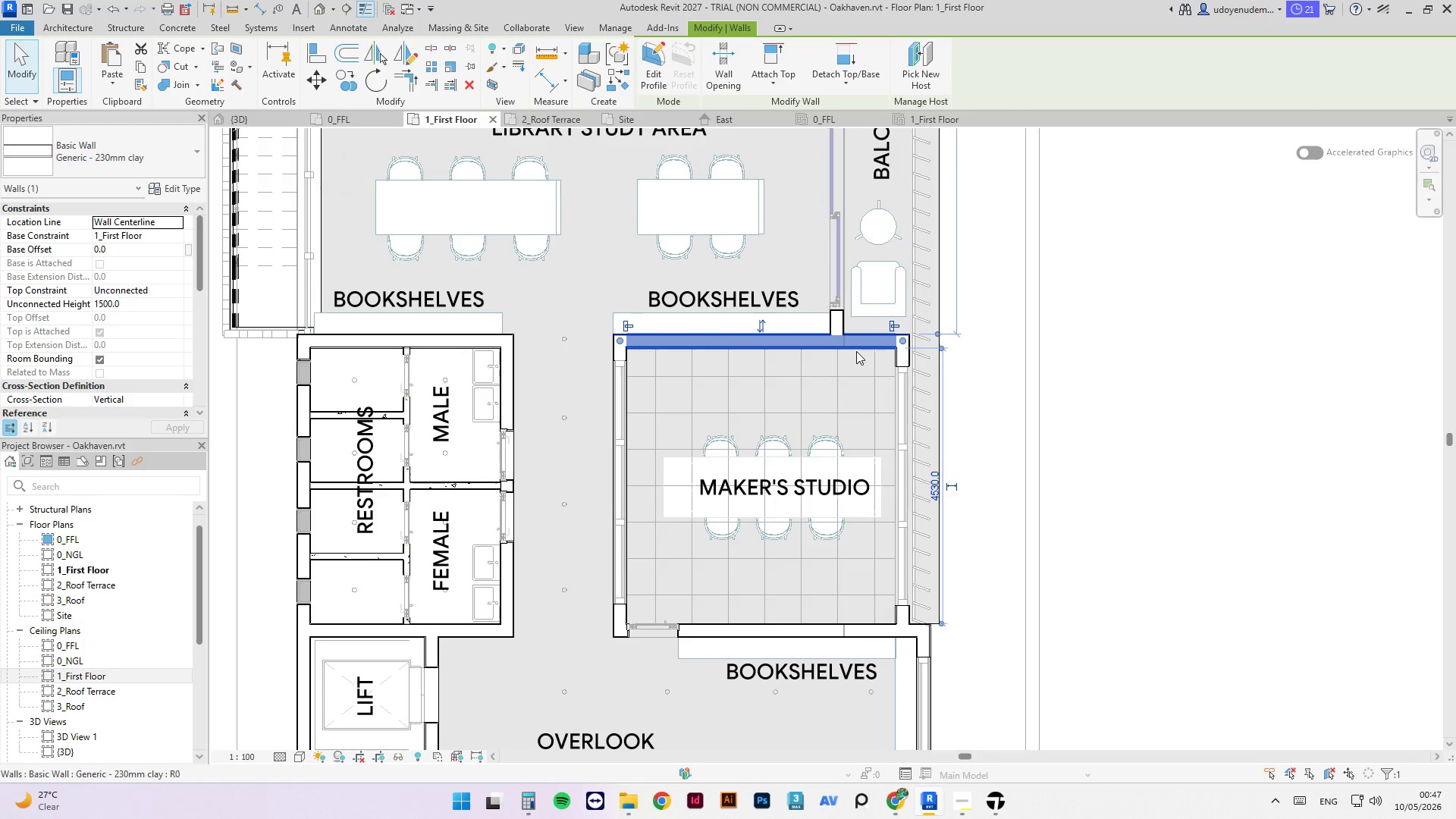 
key(Tab)
 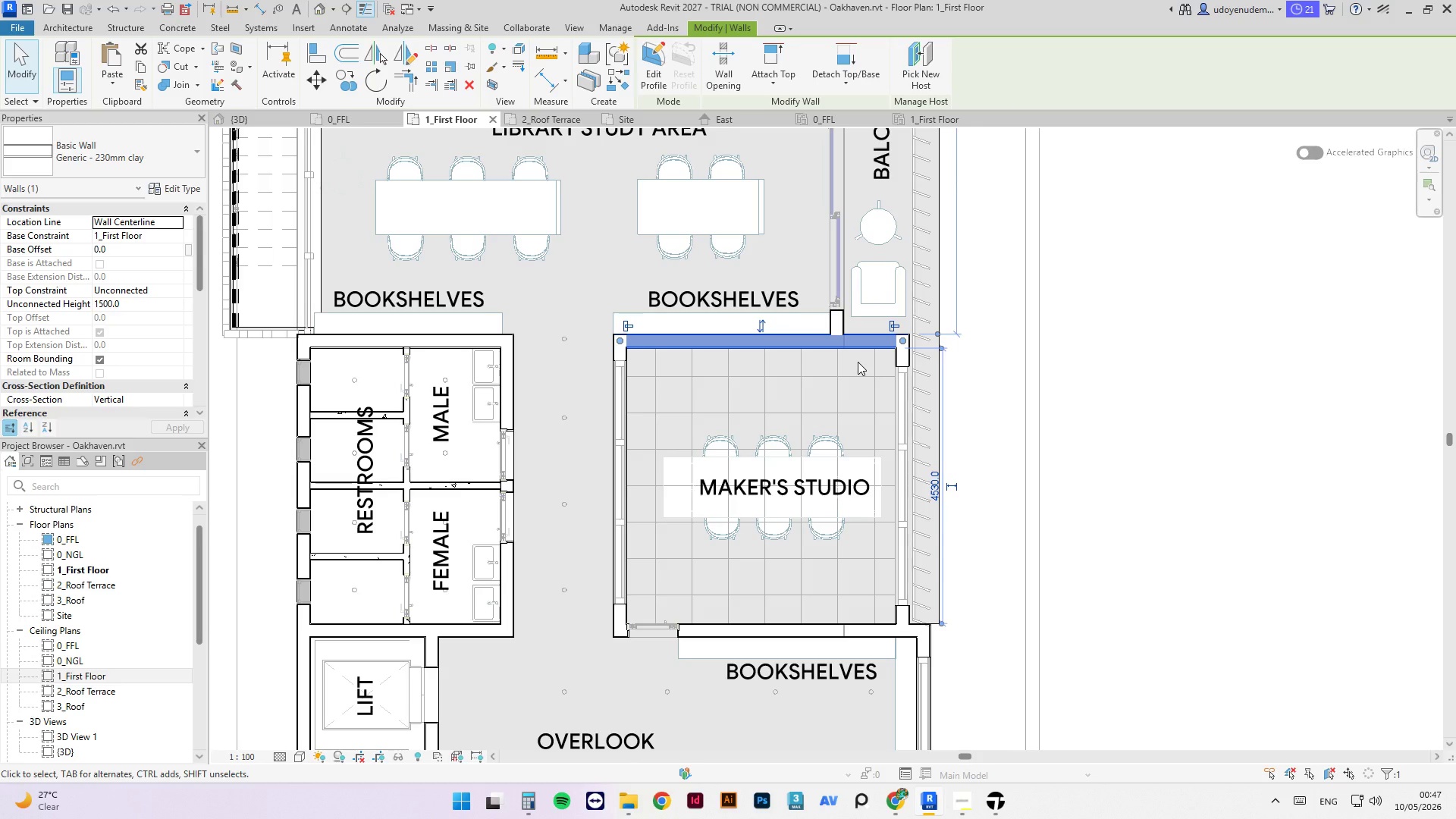 
wait(15.66)
 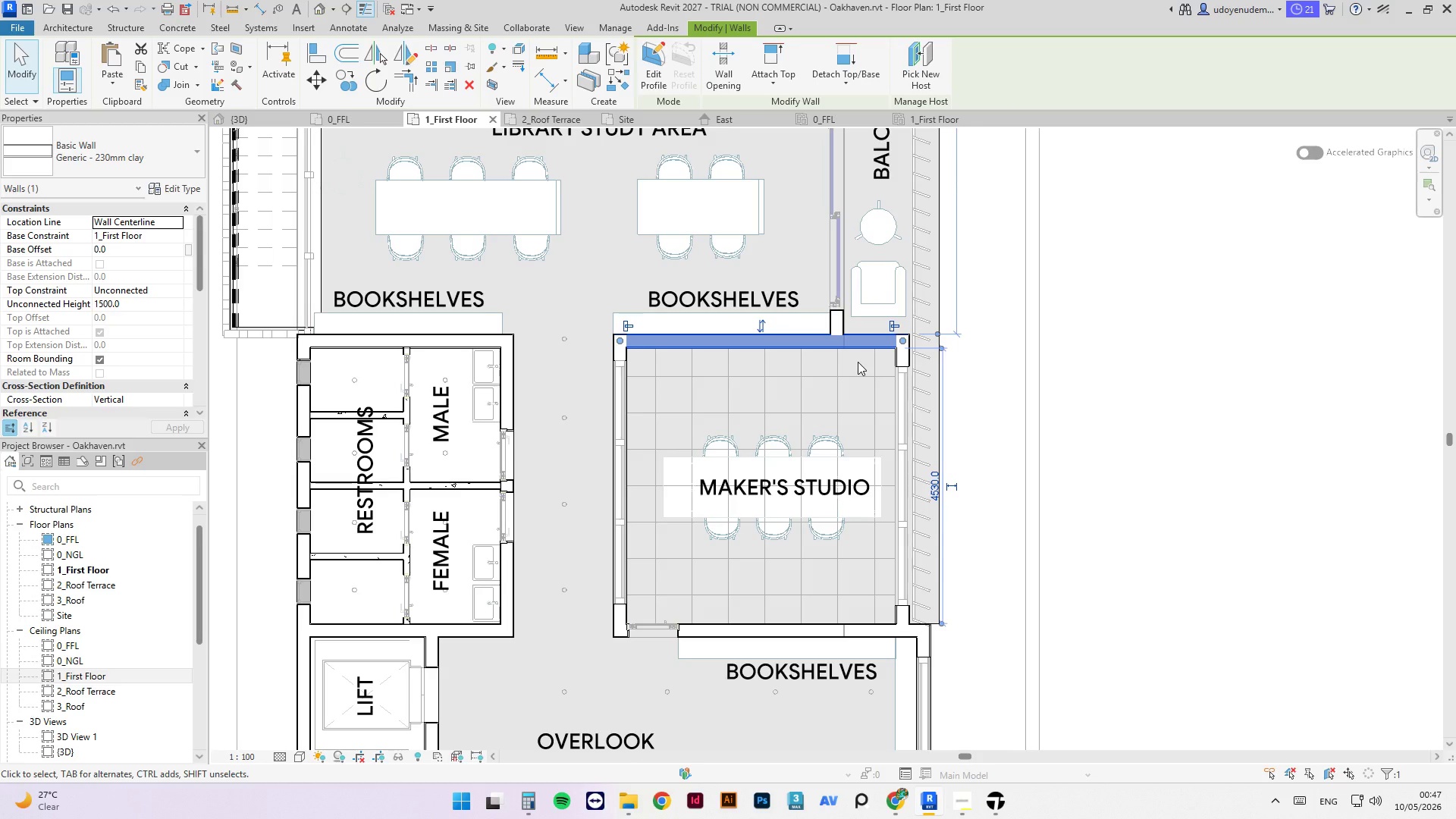 
left_click([1005, 799])
 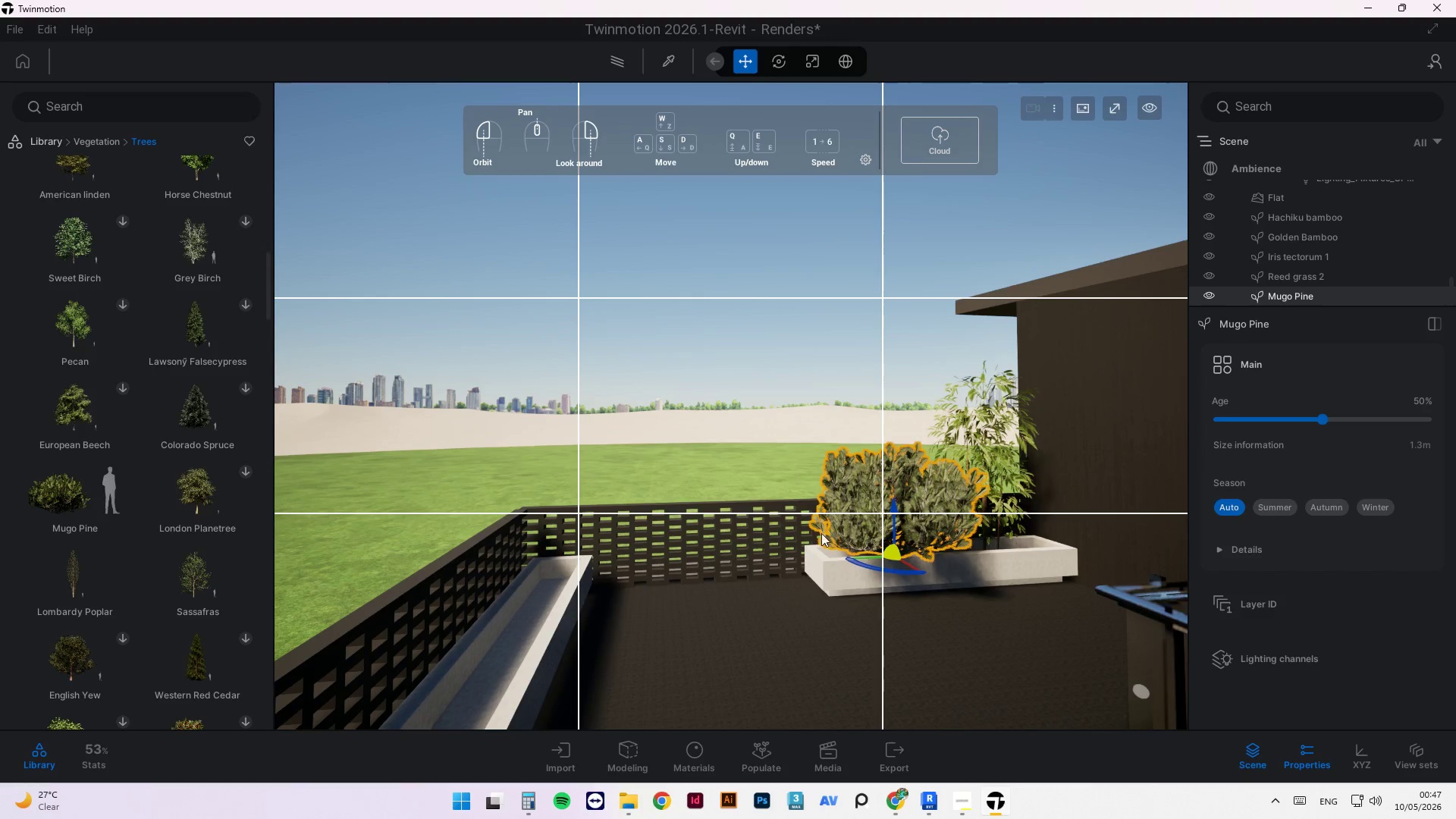 
scroll: coordinate [911, 560], scroll_direction: up, amount: 2.0
 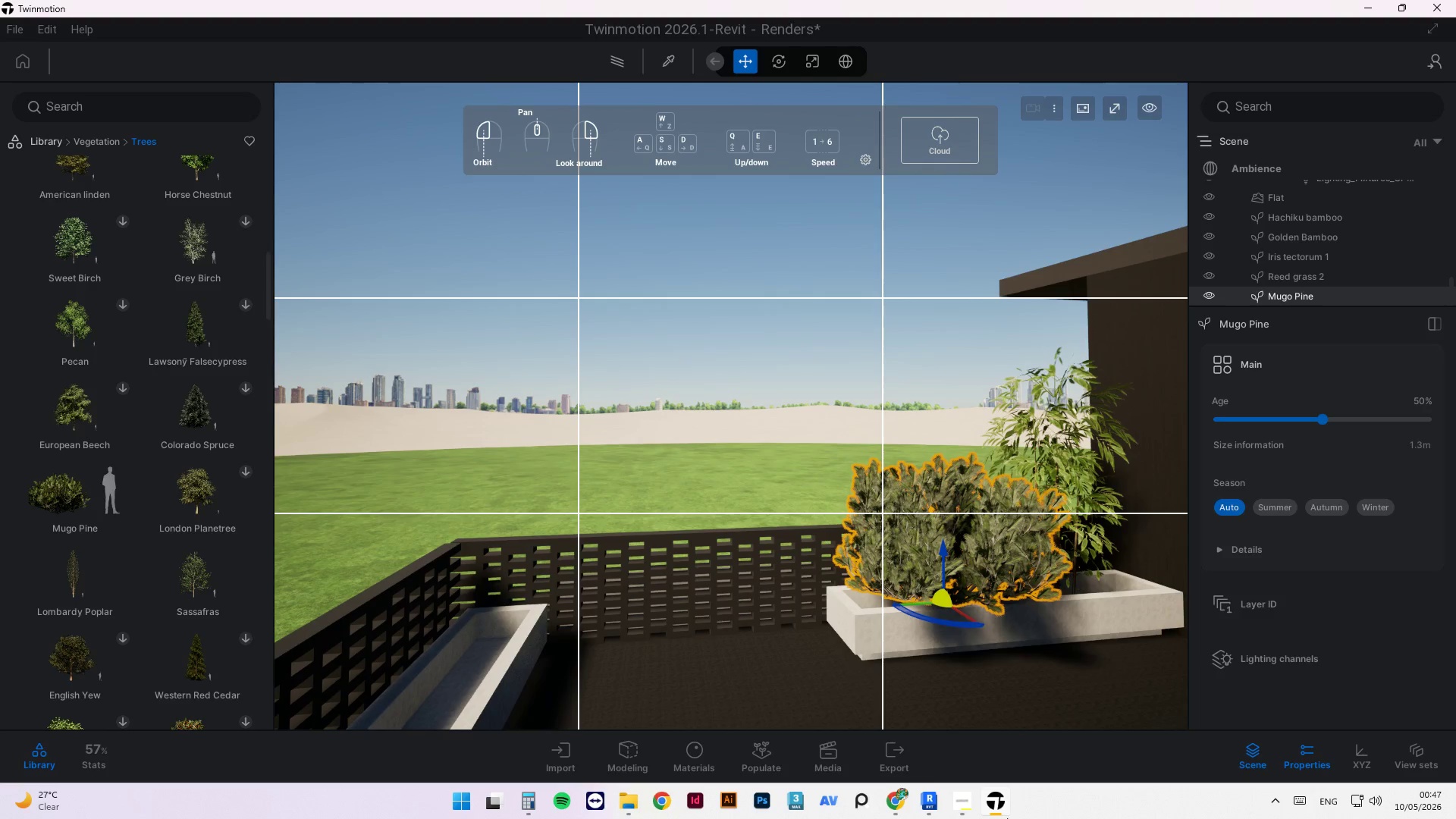 
left_click([961, 807])
 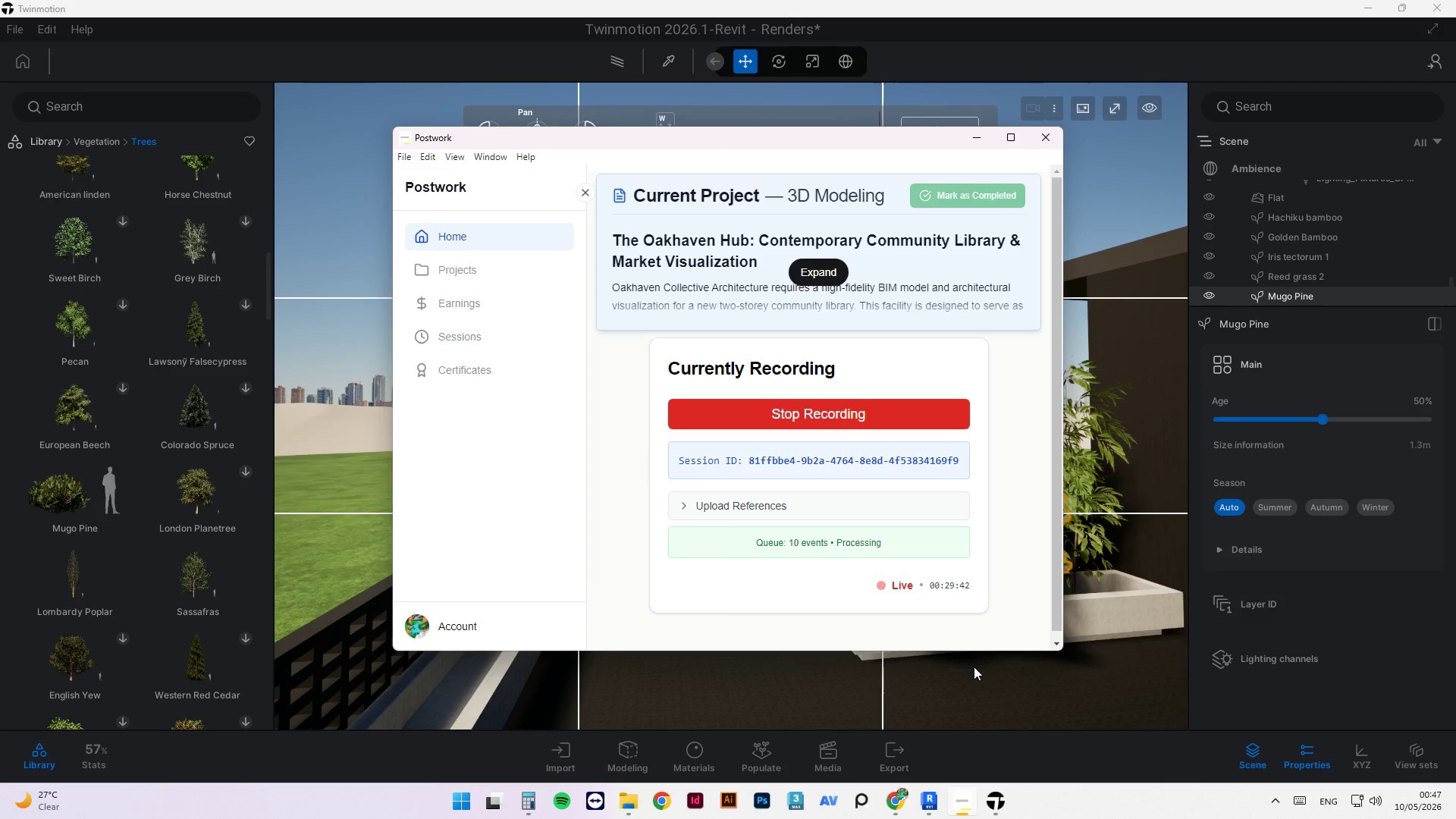 
left_click([1032, 708])
 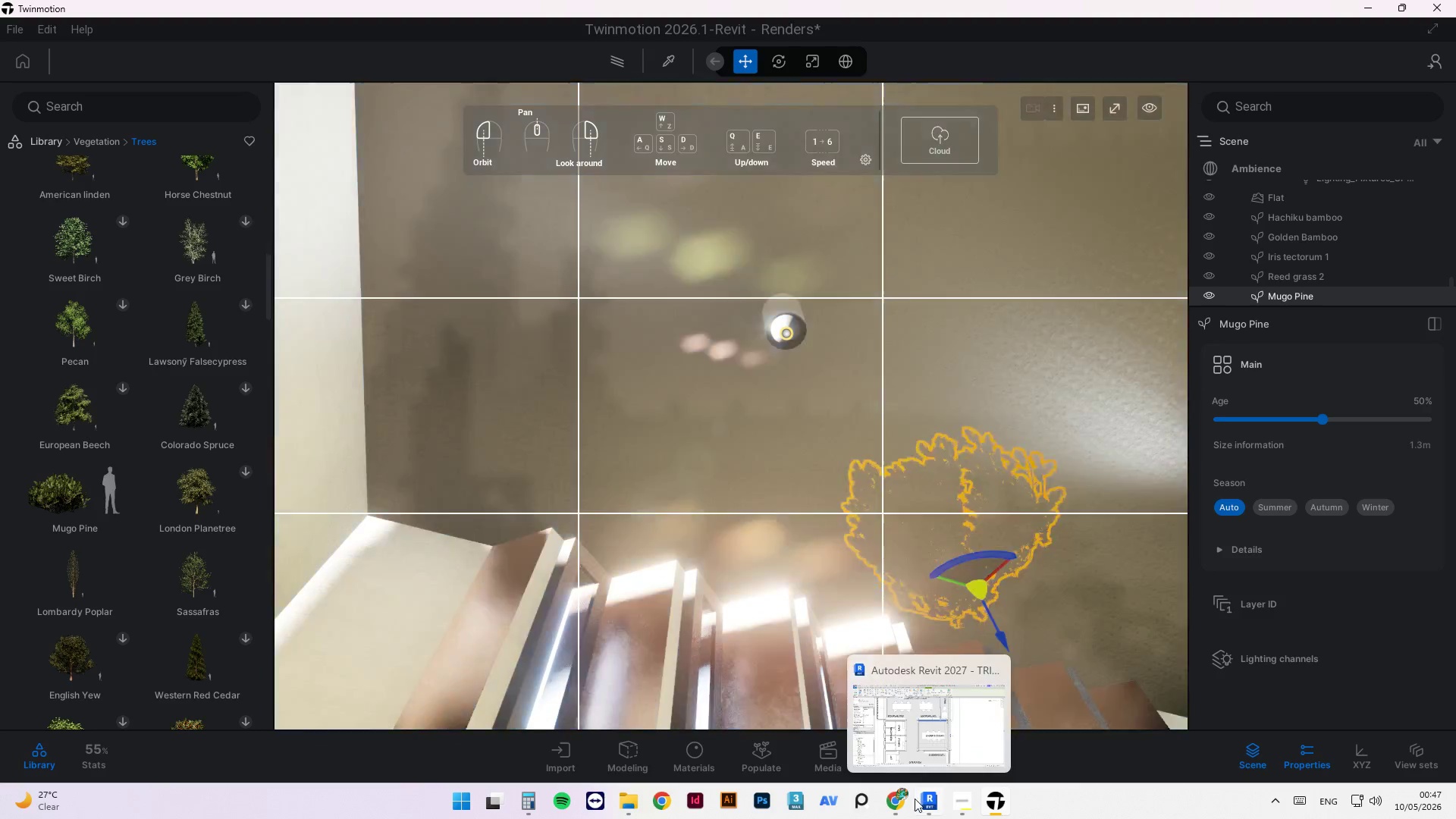 
left_click([924, 804])
 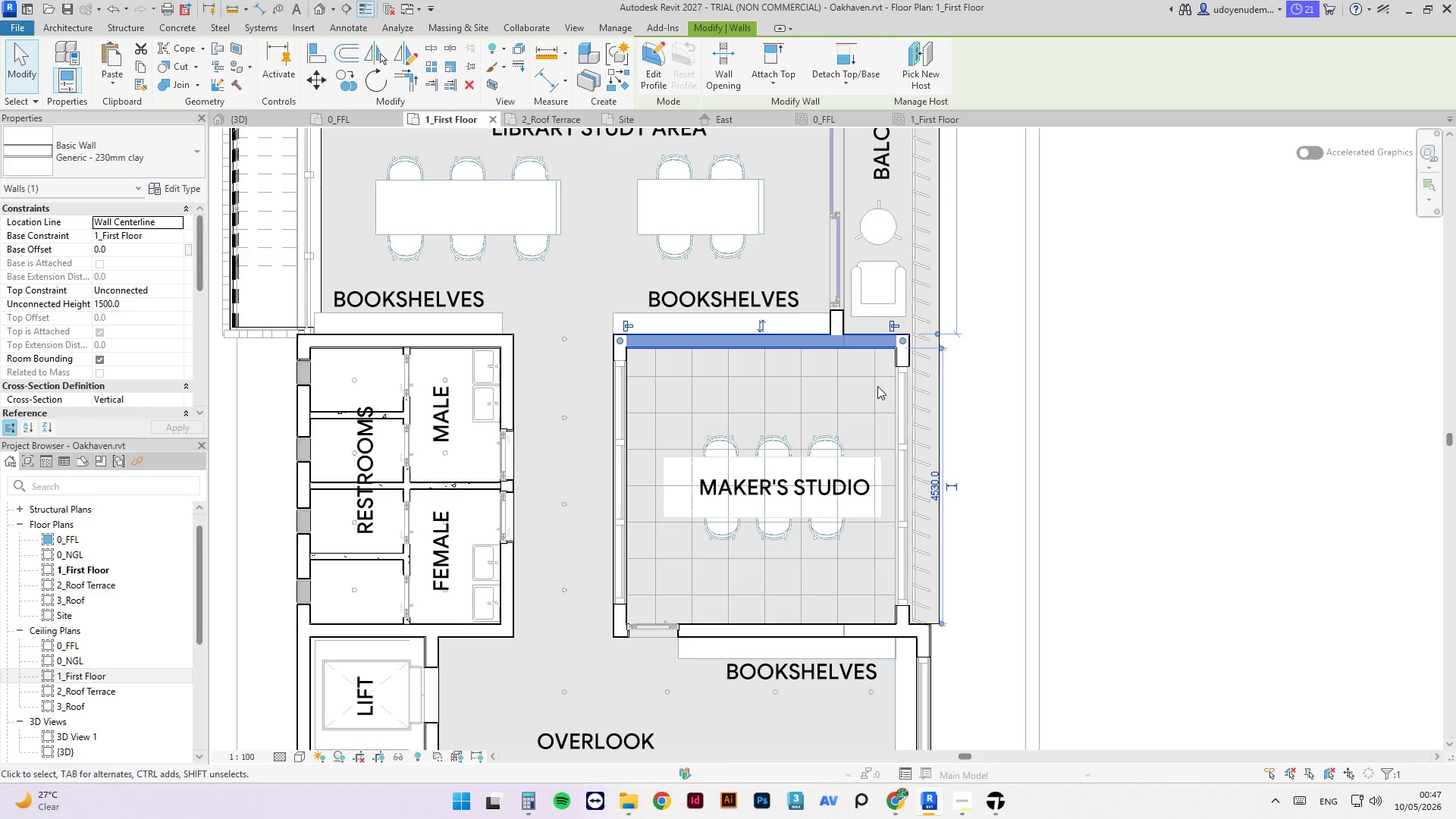 
key(Tab)
 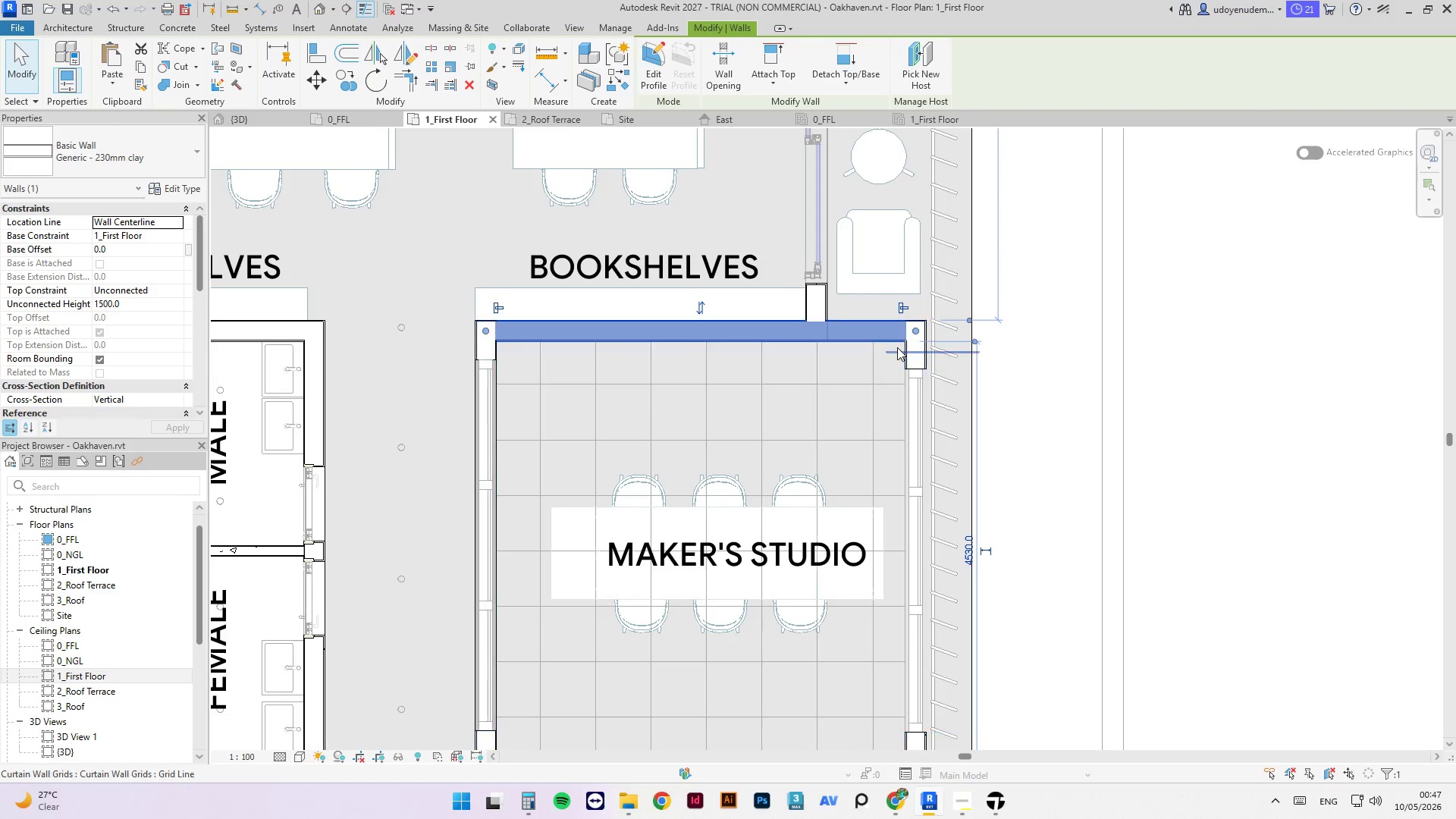 
scroll: coordinate [896, 346], scroll_direction: up, amount: 3.0
 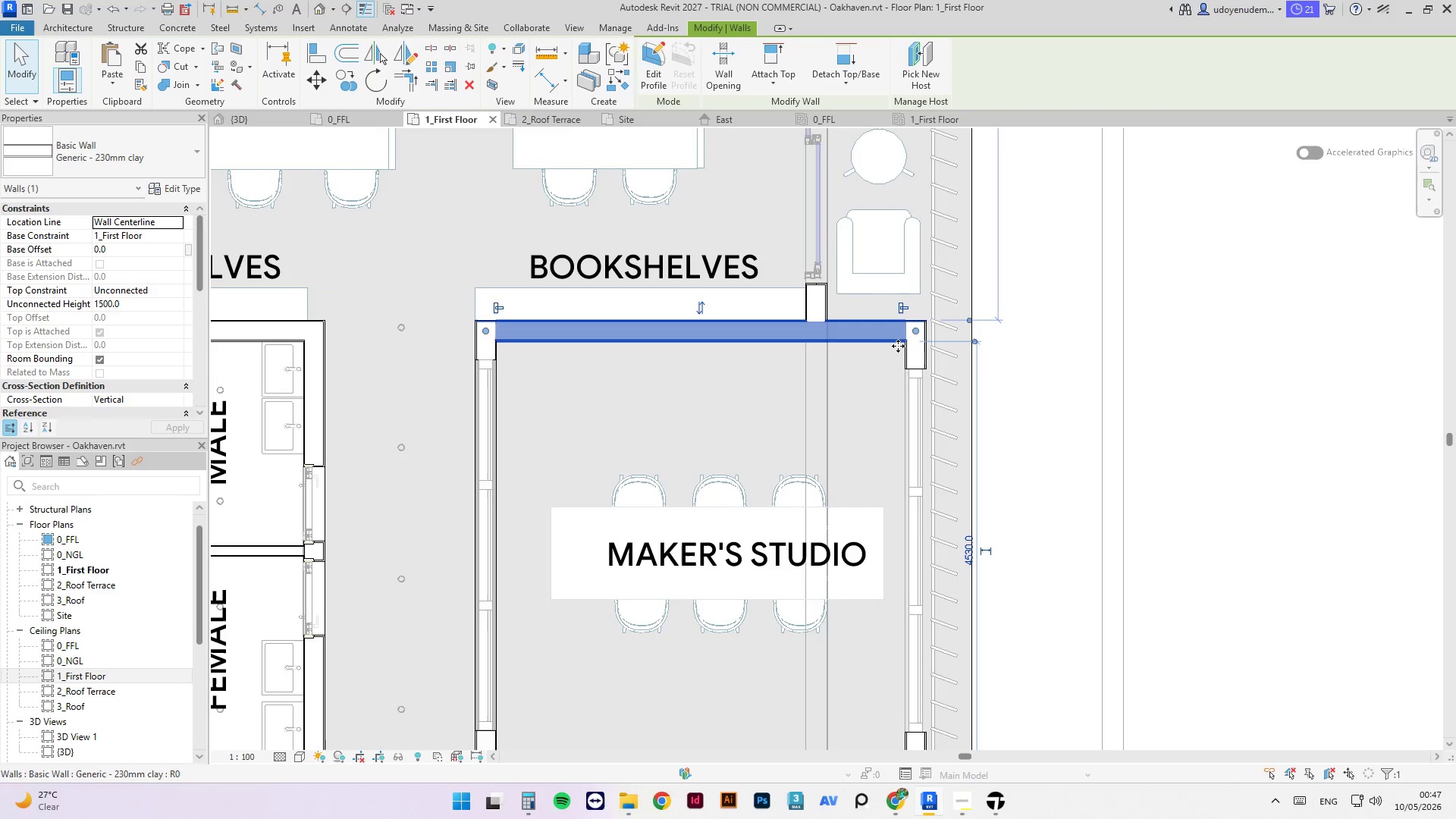 
key(Tab)
 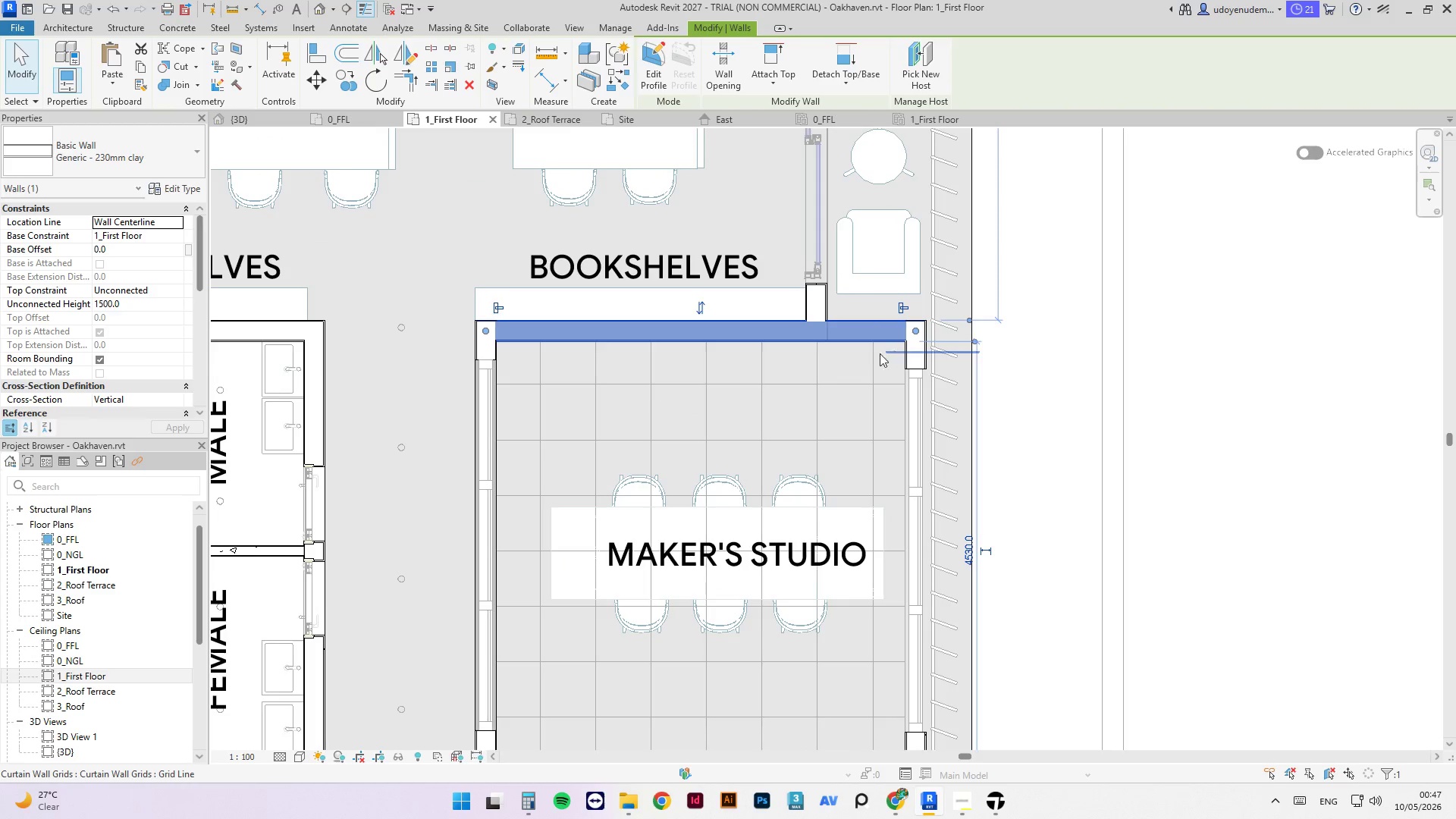 
key(Tab)
 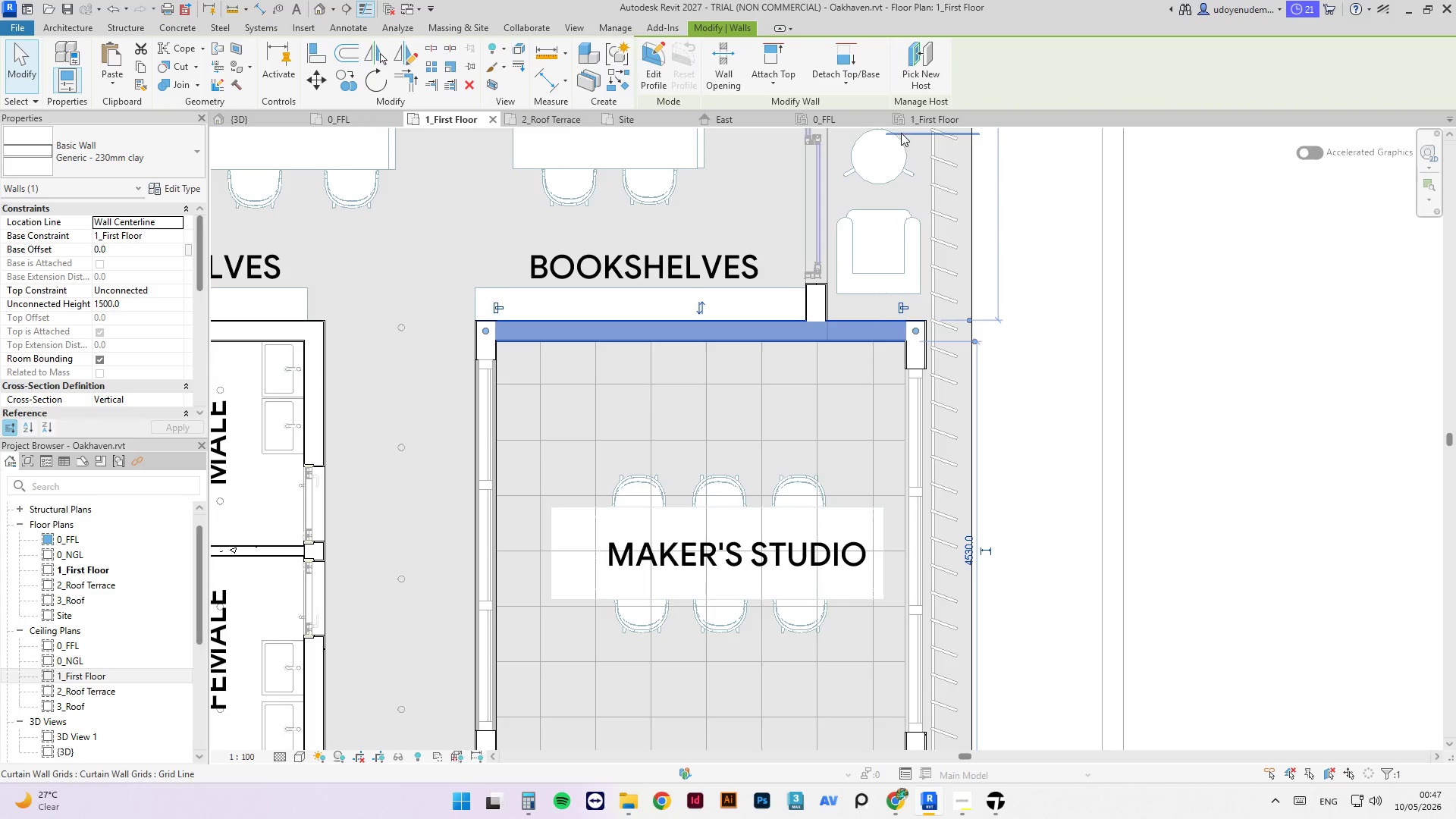 
left_click([908, 121])
 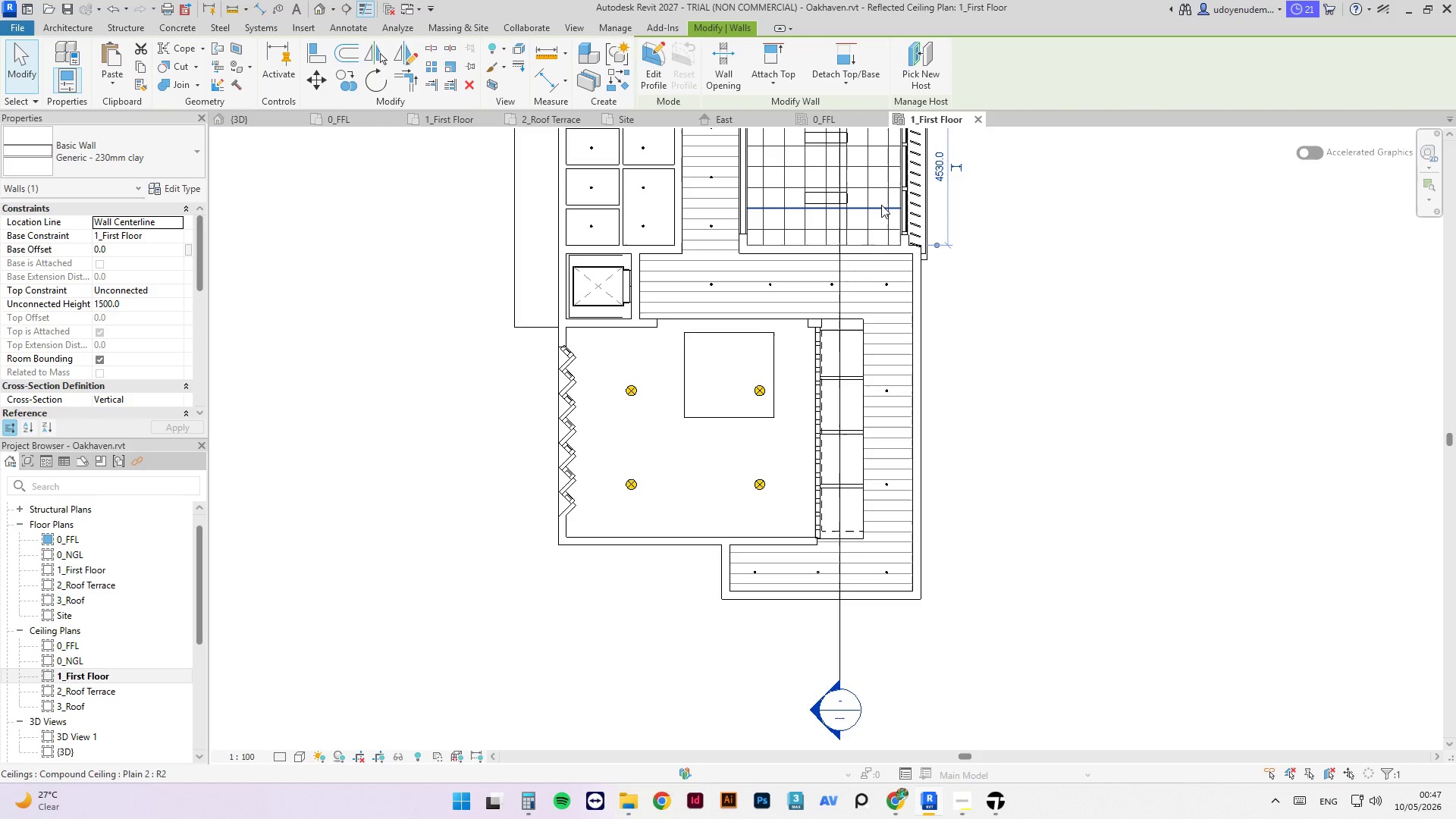 
key(Tab)
 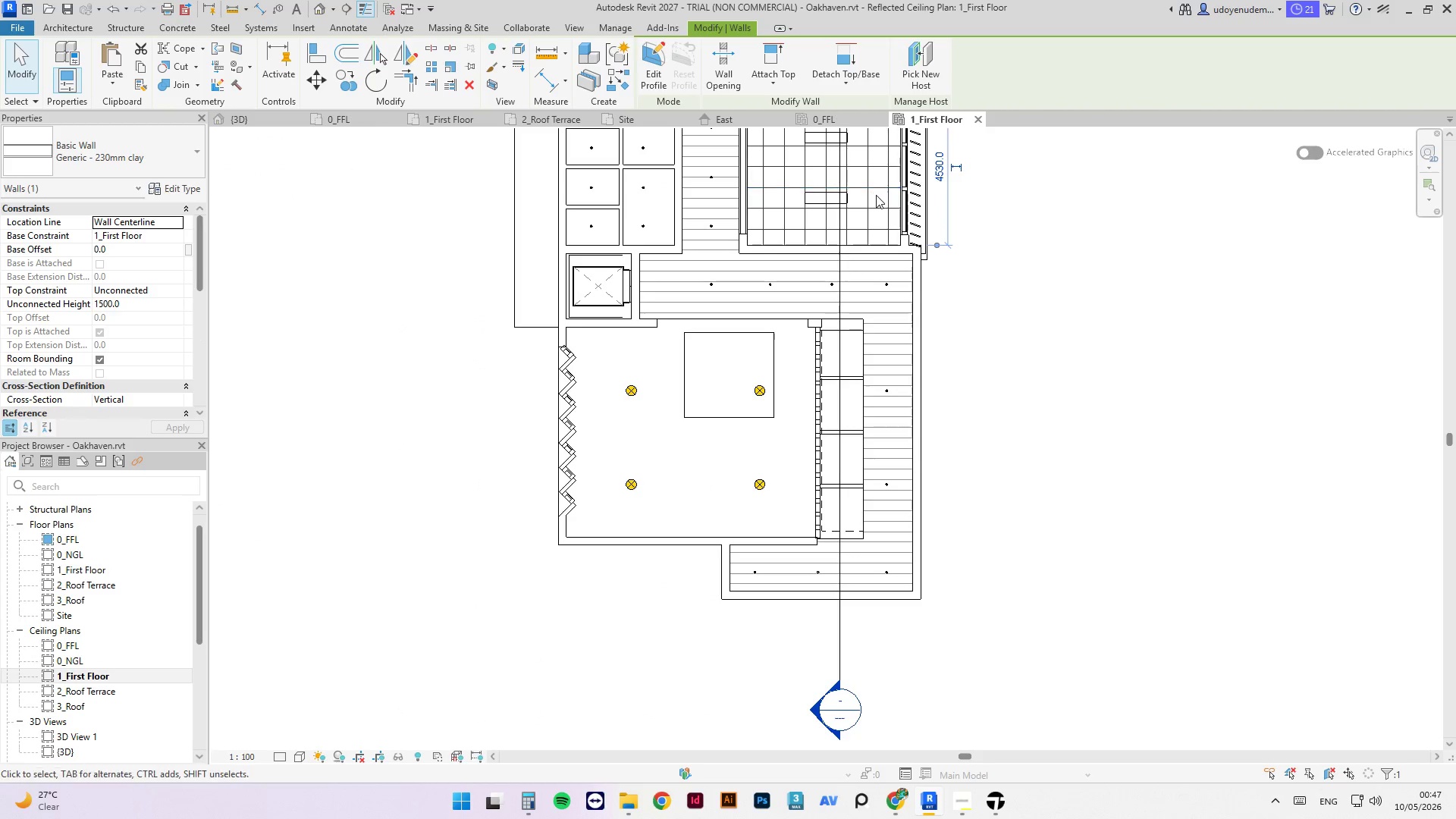 
key(Tab)
 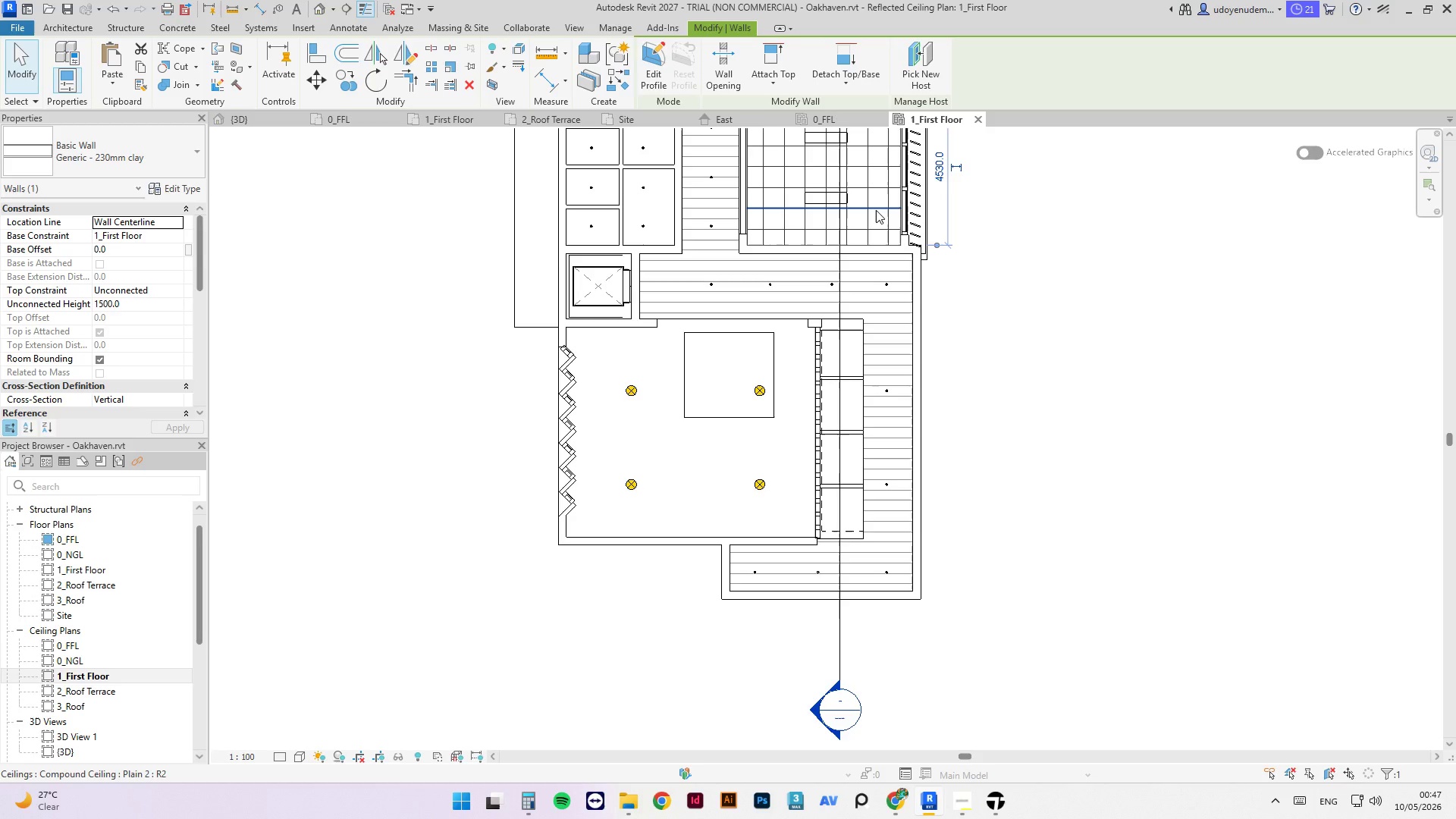 
key(Tab)
 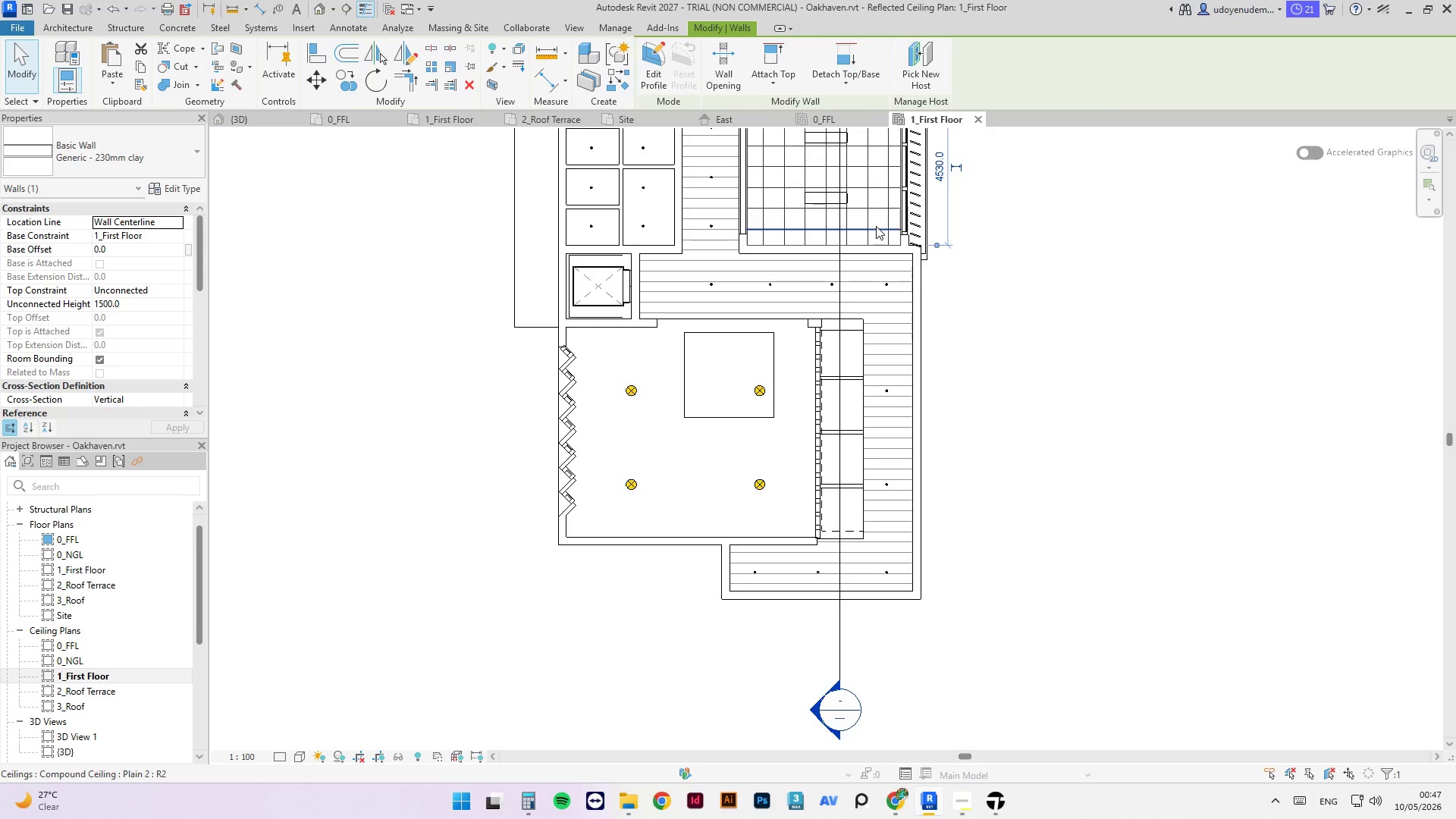 
key(Tab)
 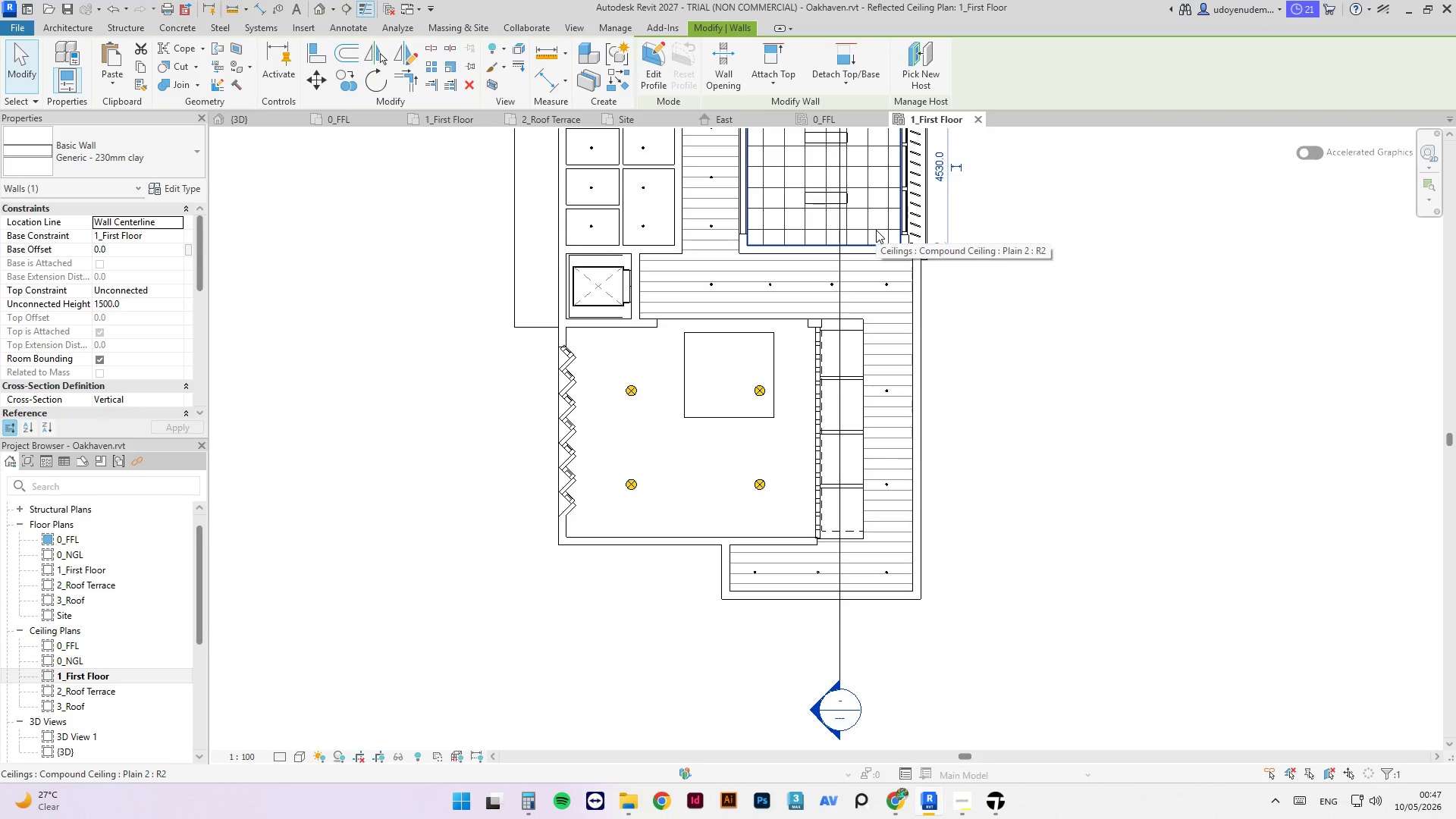 
left_click([876, 230])
 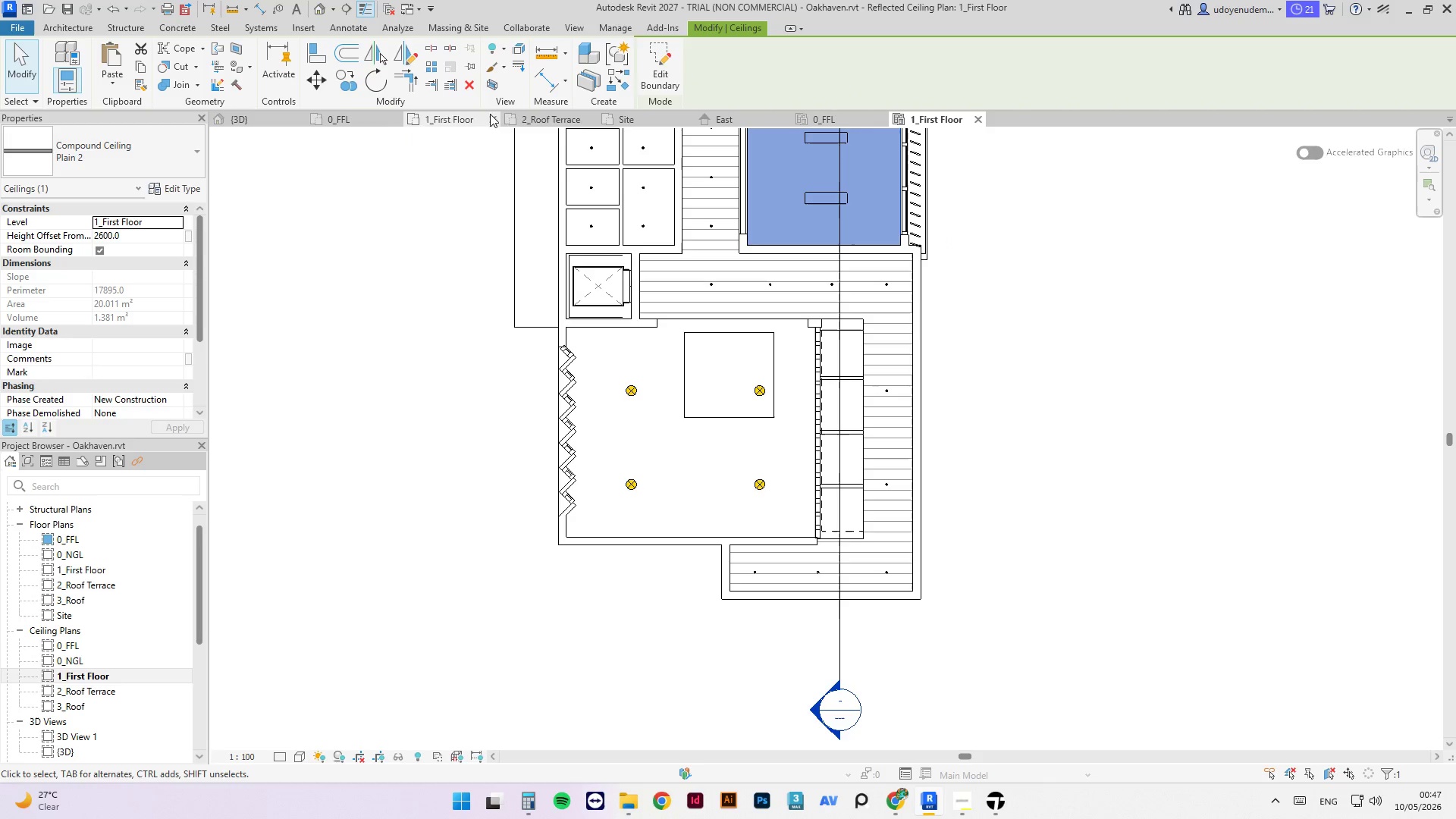 
left_click([539, 124])
 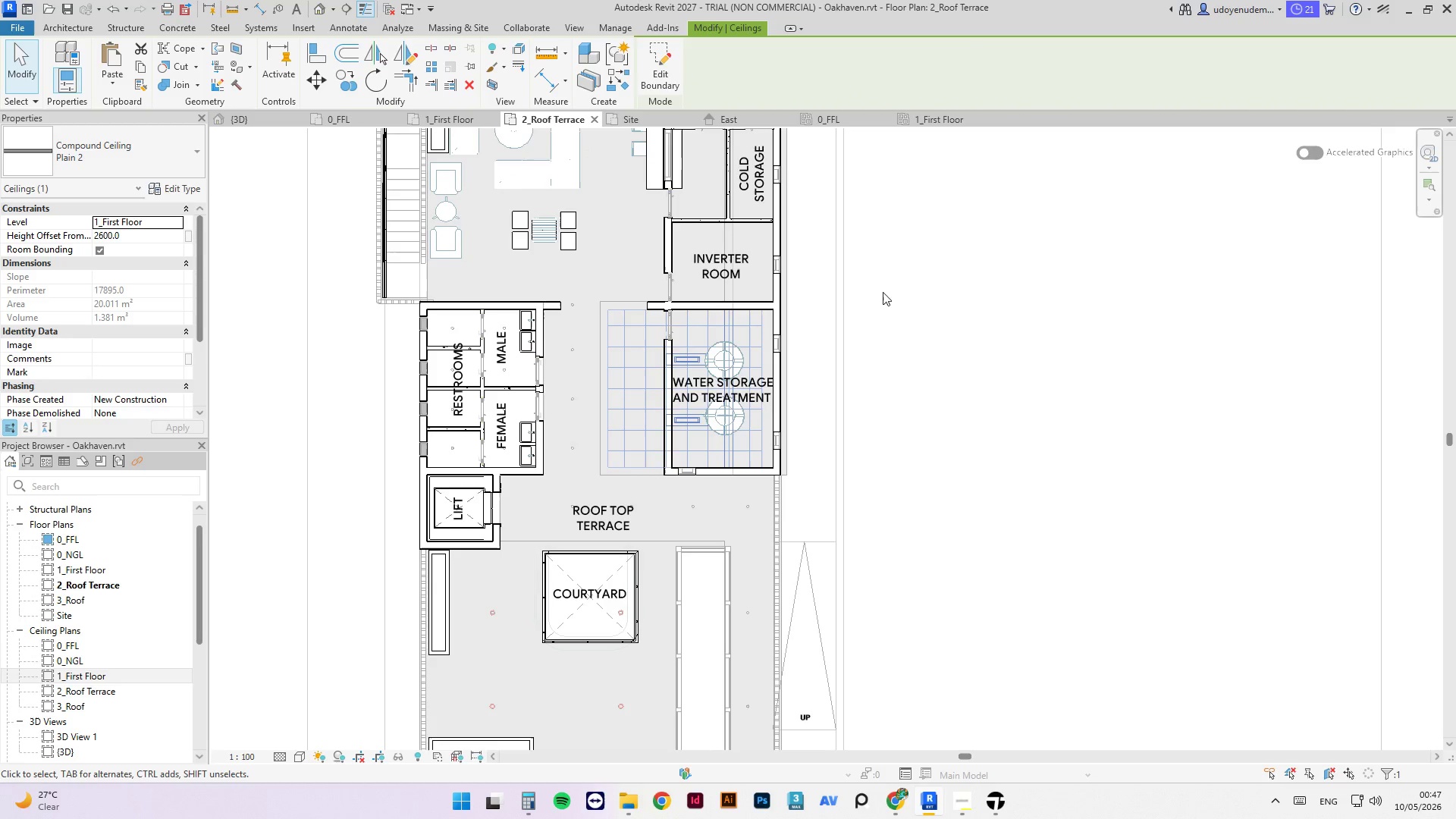 
right_click([930, 301])
 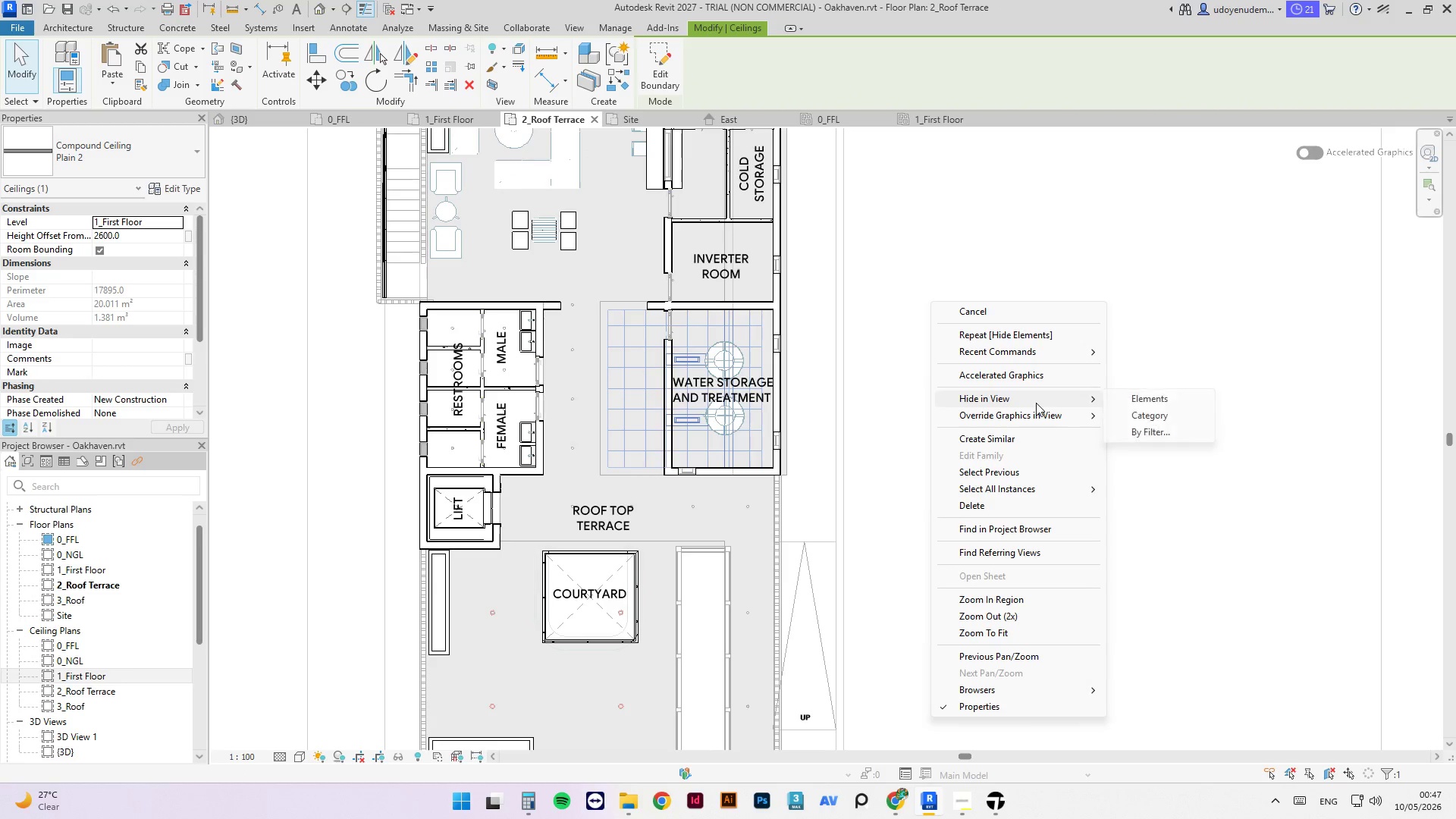 
left_click([1157, 398])
 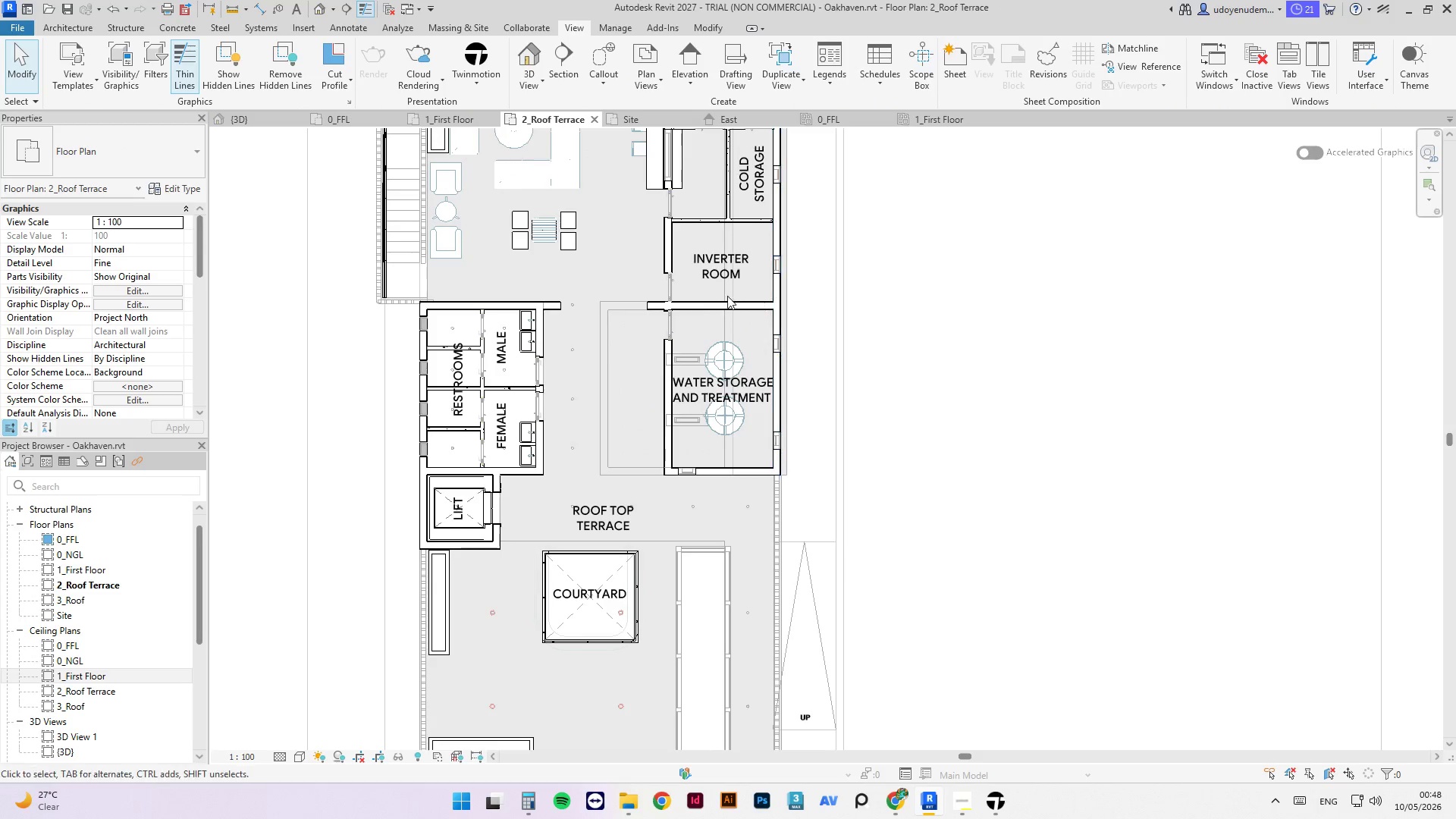 
scroll: coordinate [672, 361], scroll_direction: up, amount: 6.0
 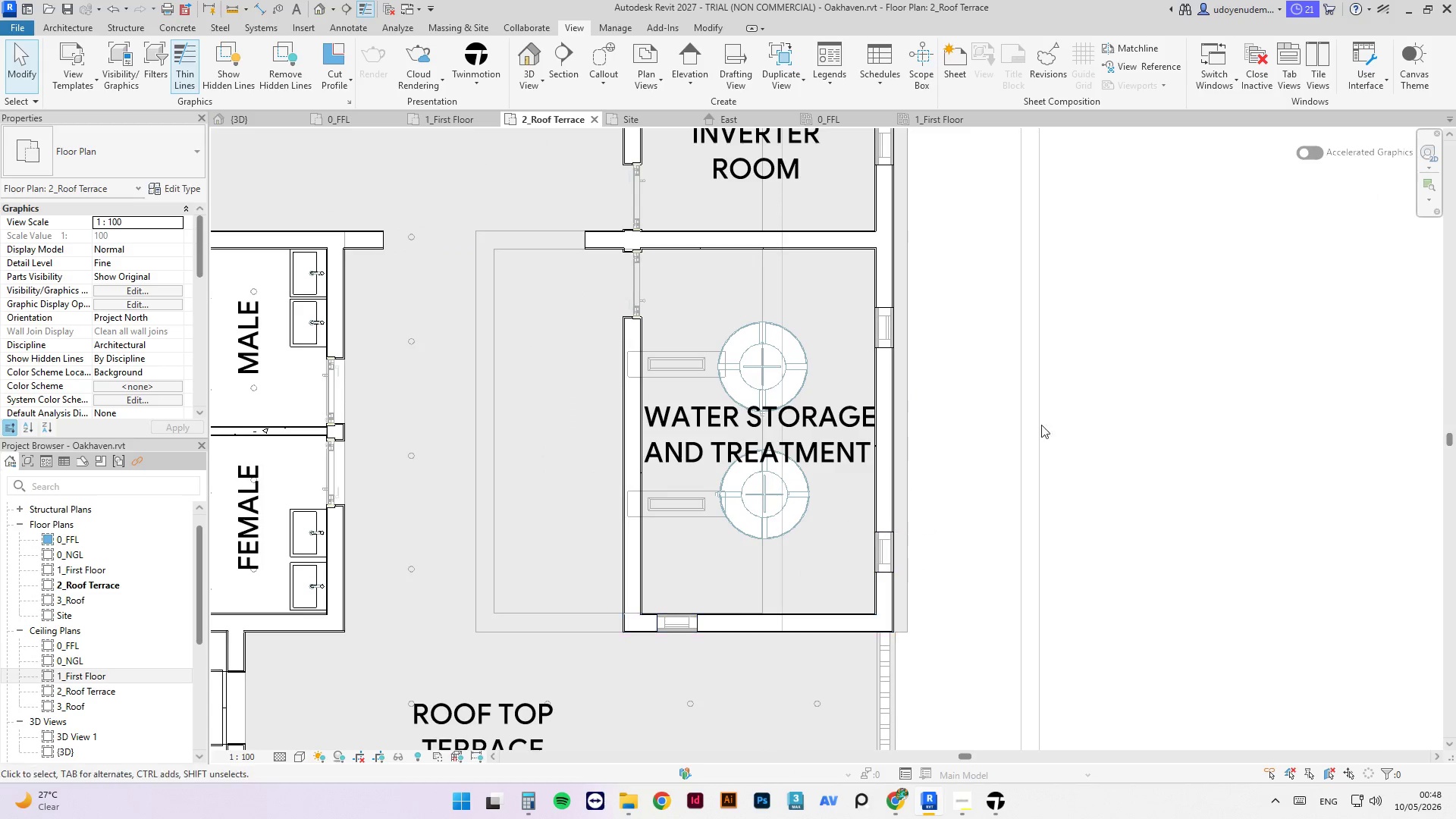 